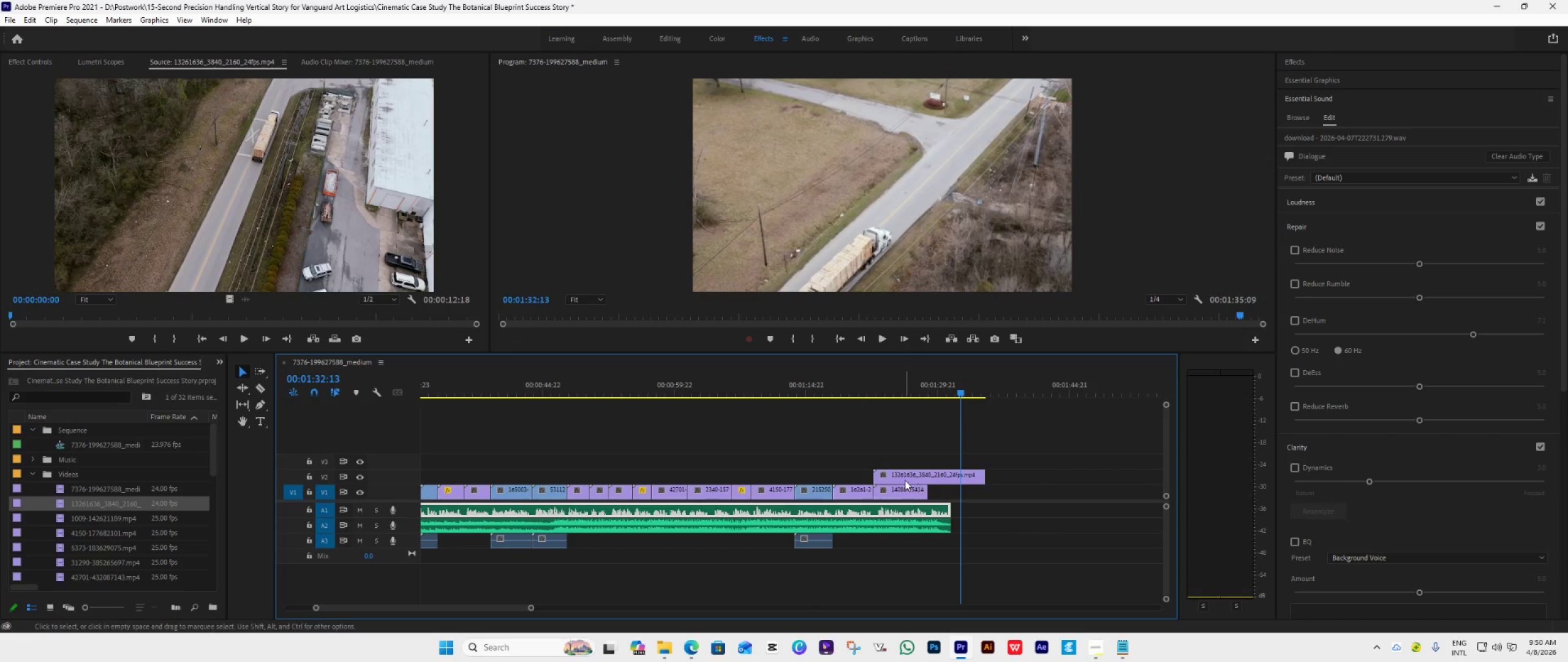 
left_click_drag(start_coordinate=[900, 479], to_coordinate=[956, 493])
 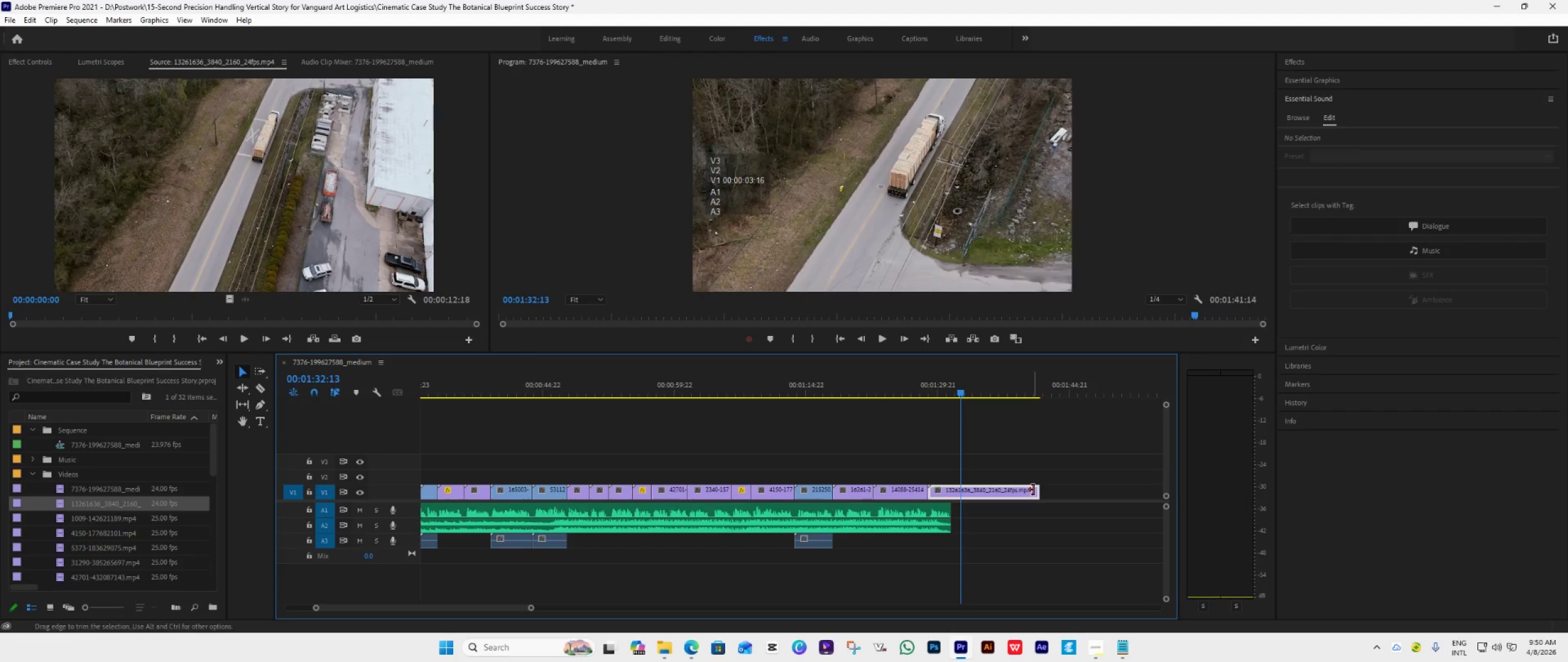 
left_click_drag(start_coordinate=[1035, 490], to_coordinate=[949, 513])
 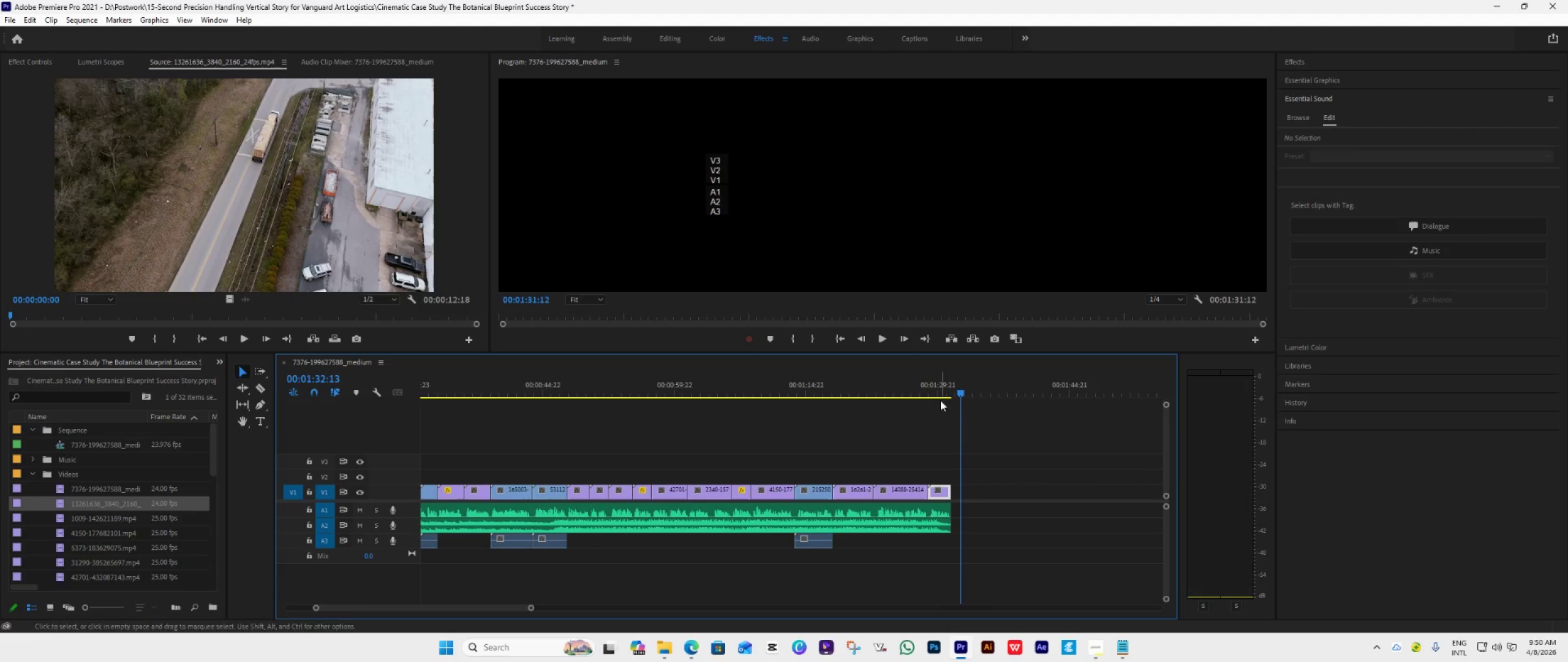 
left_click([935, 394])
 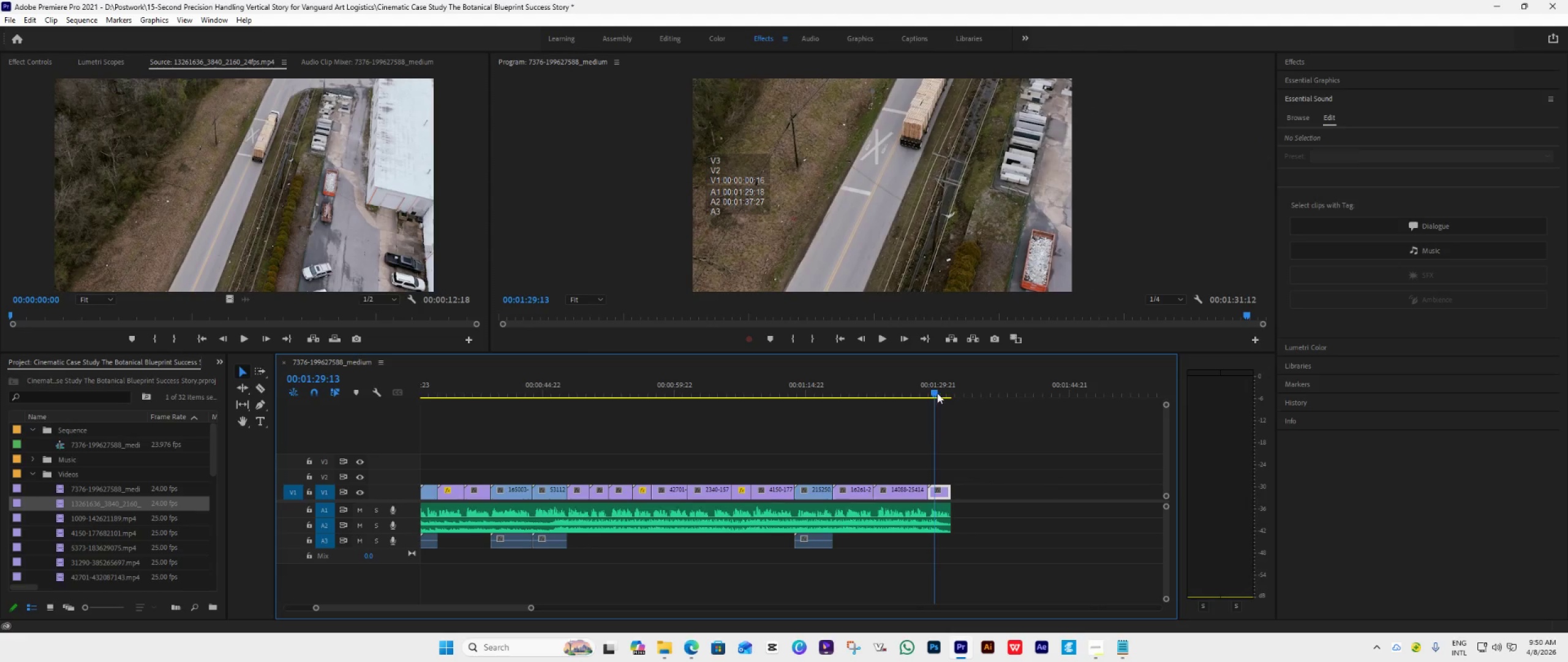 
key(Space)
 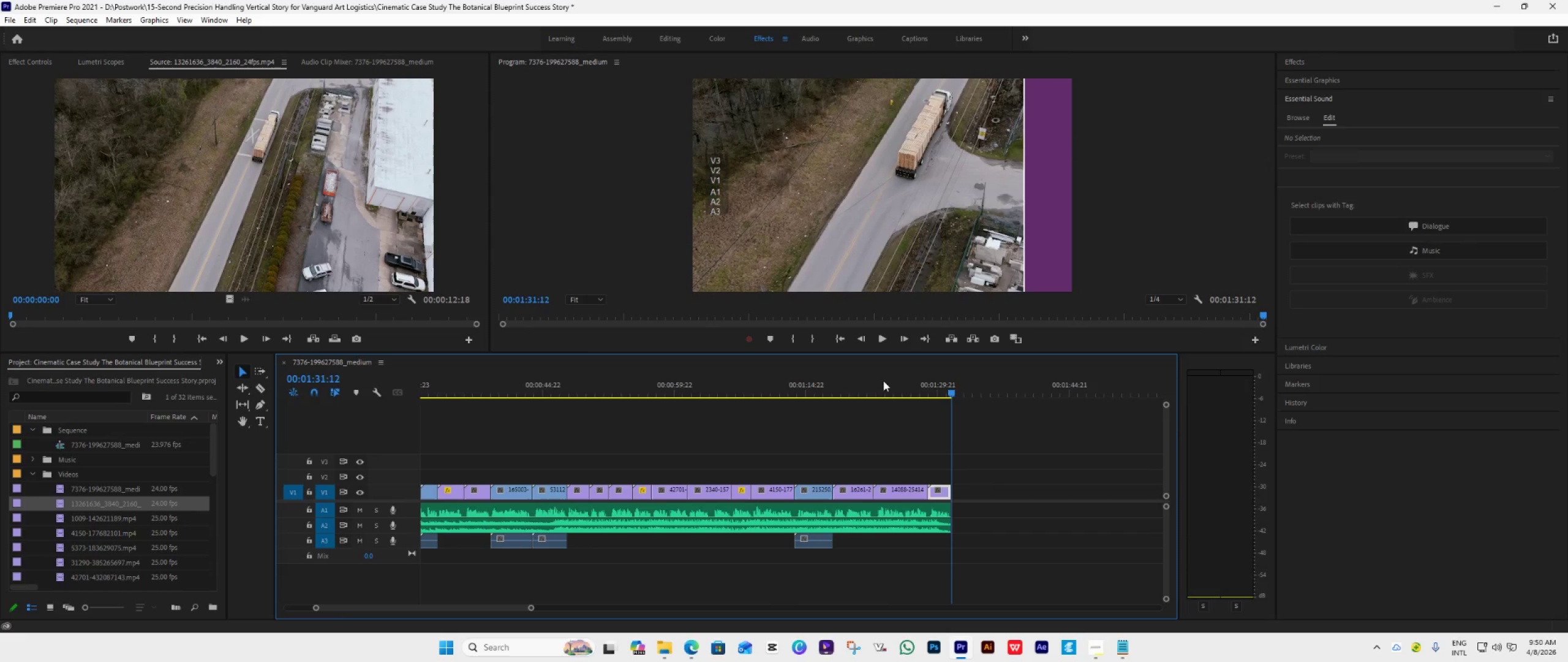 
left_click([843, 337])
 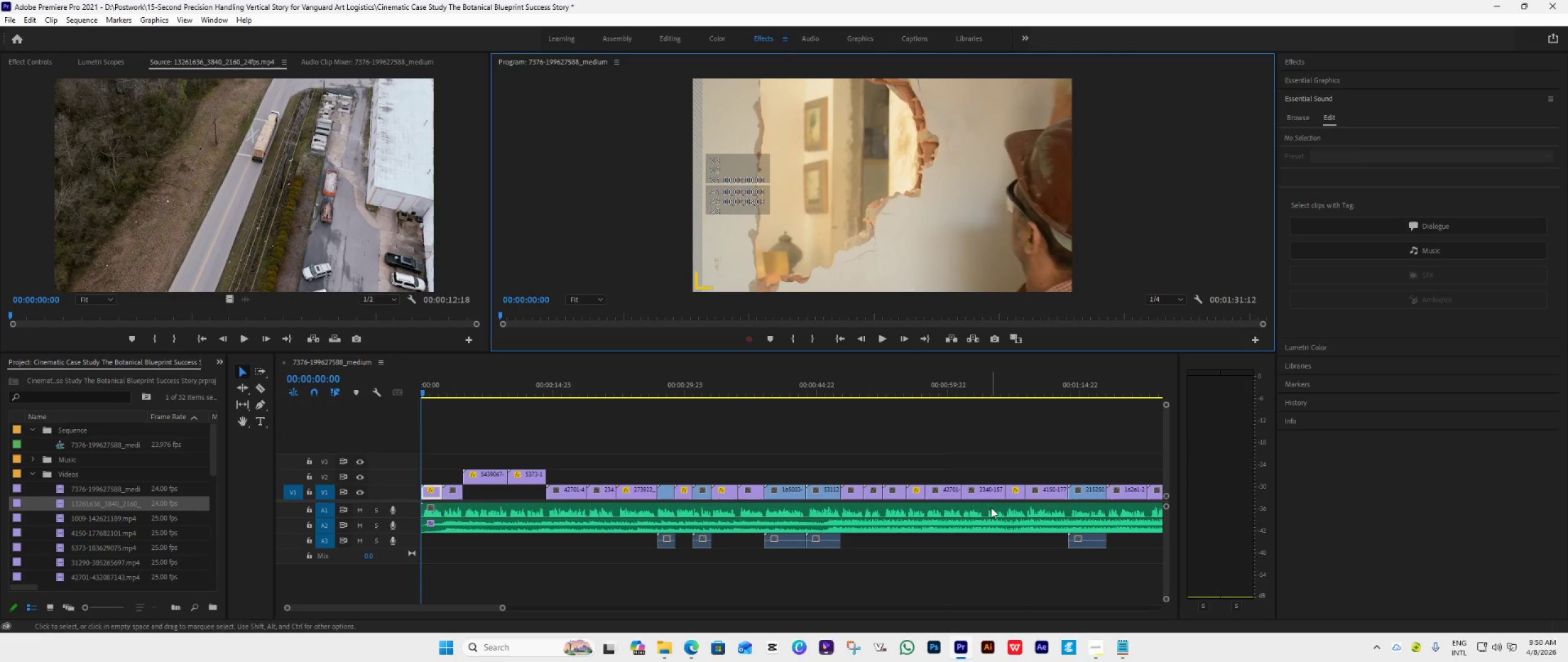 
key(Space)
 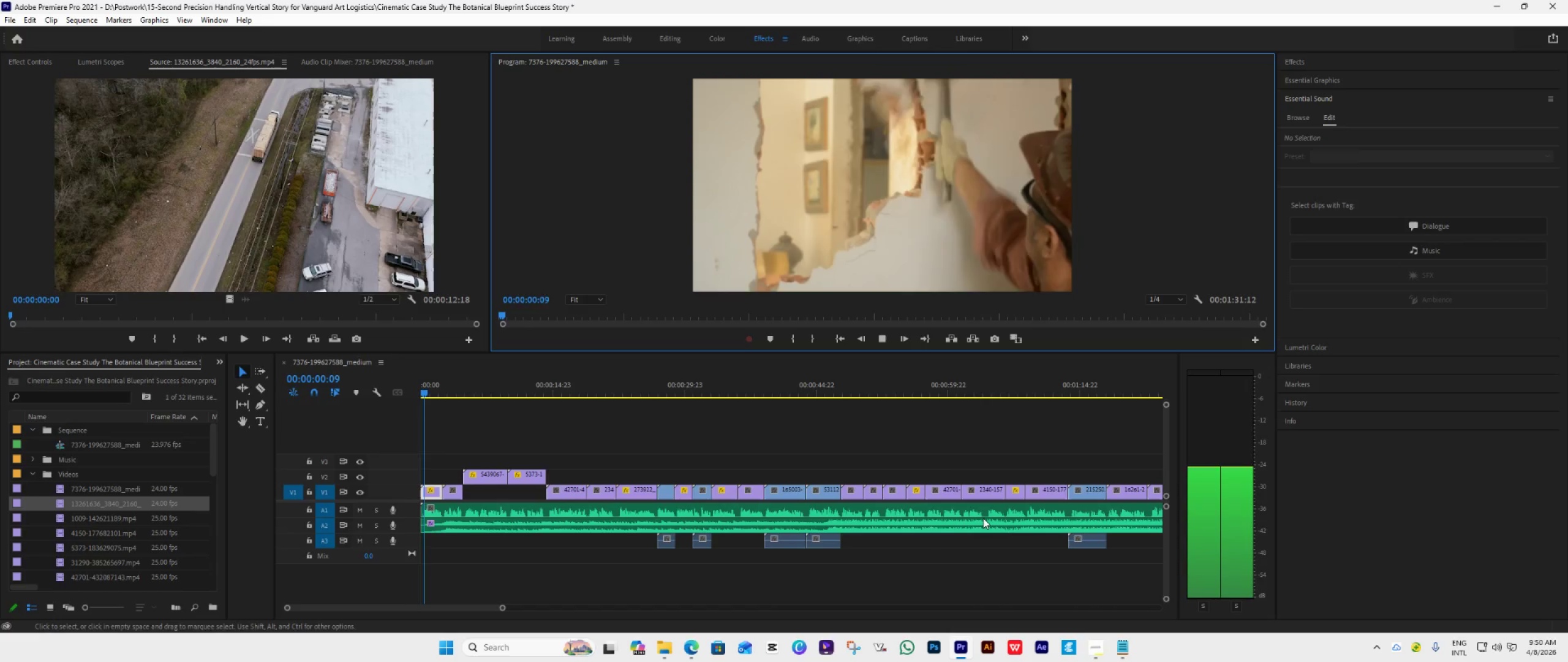 
hold_key(key=AltLeft, duration=0.59)
scroll: coordinate [980, 529], scroll_direction: down, amount: 5.0
 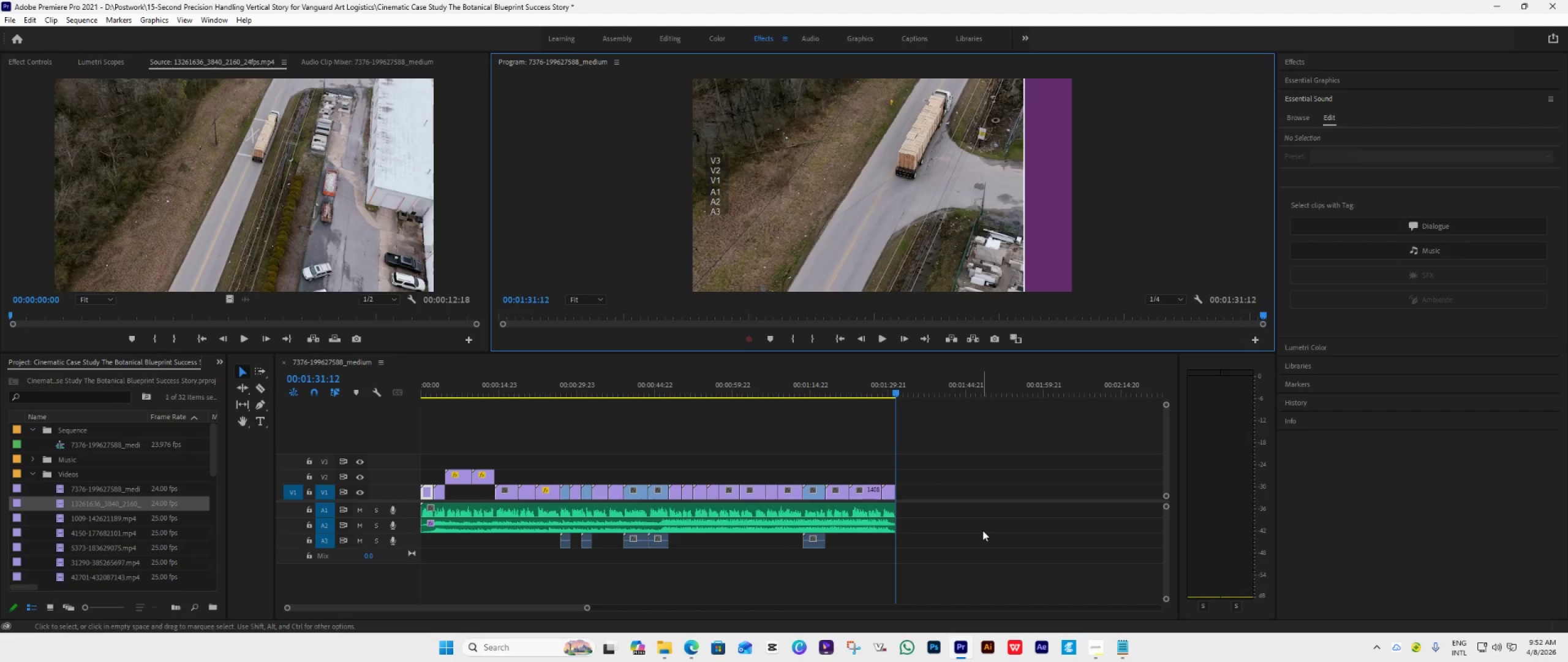 
wait(100.98)
 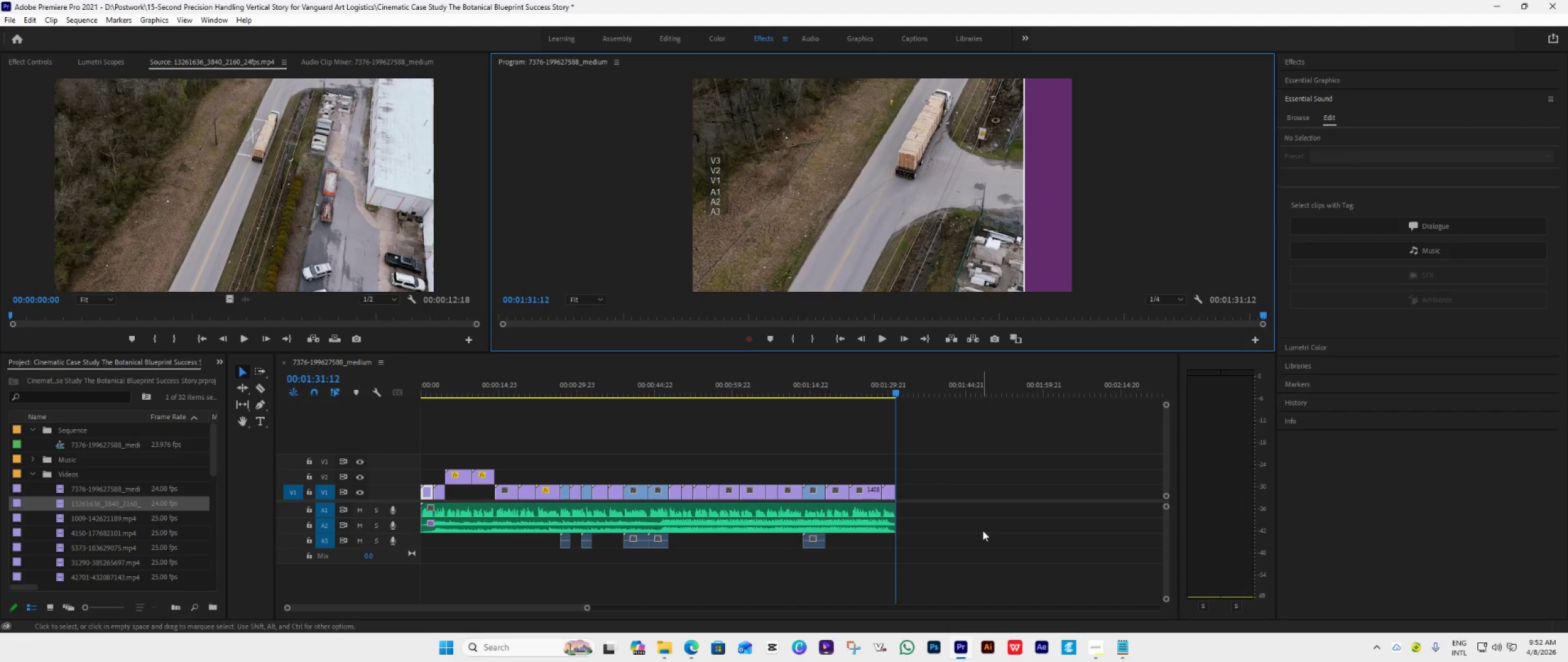 
left_click([842, 339])
 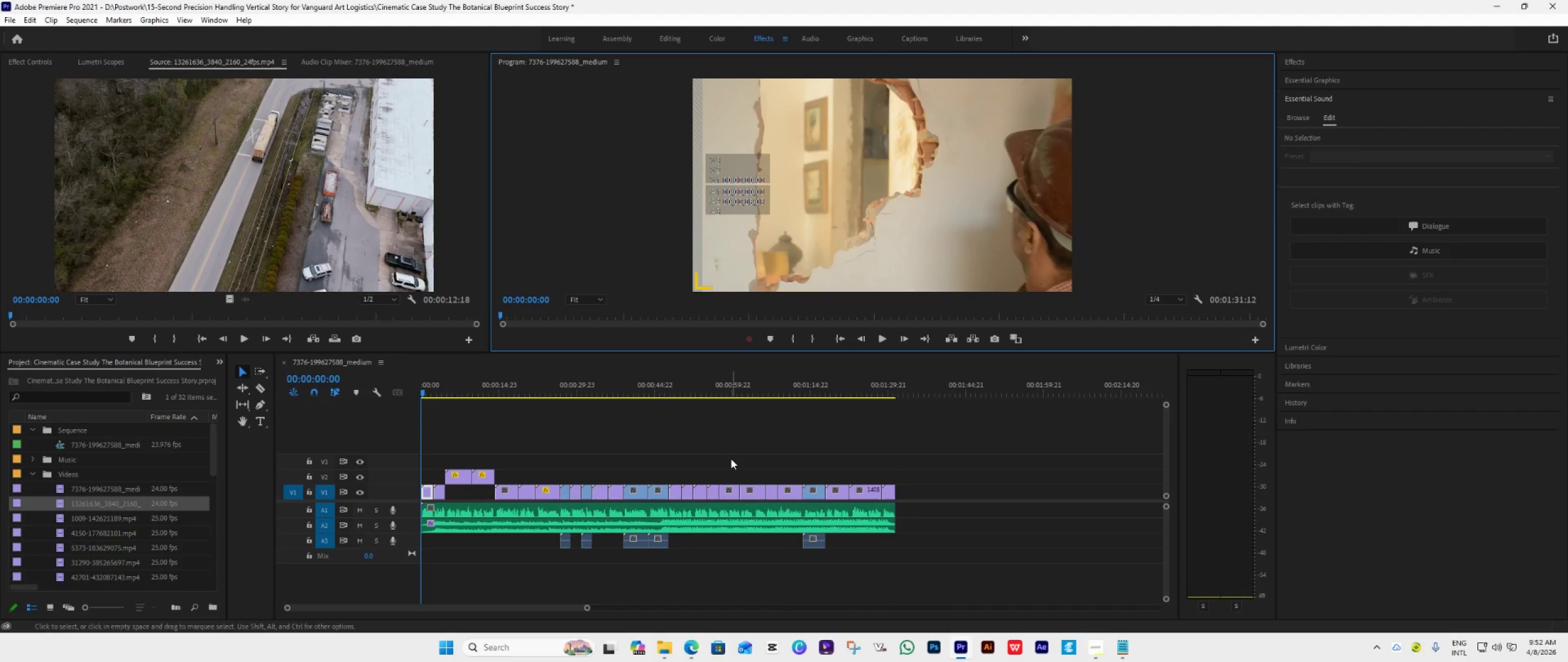 
key(Space)
 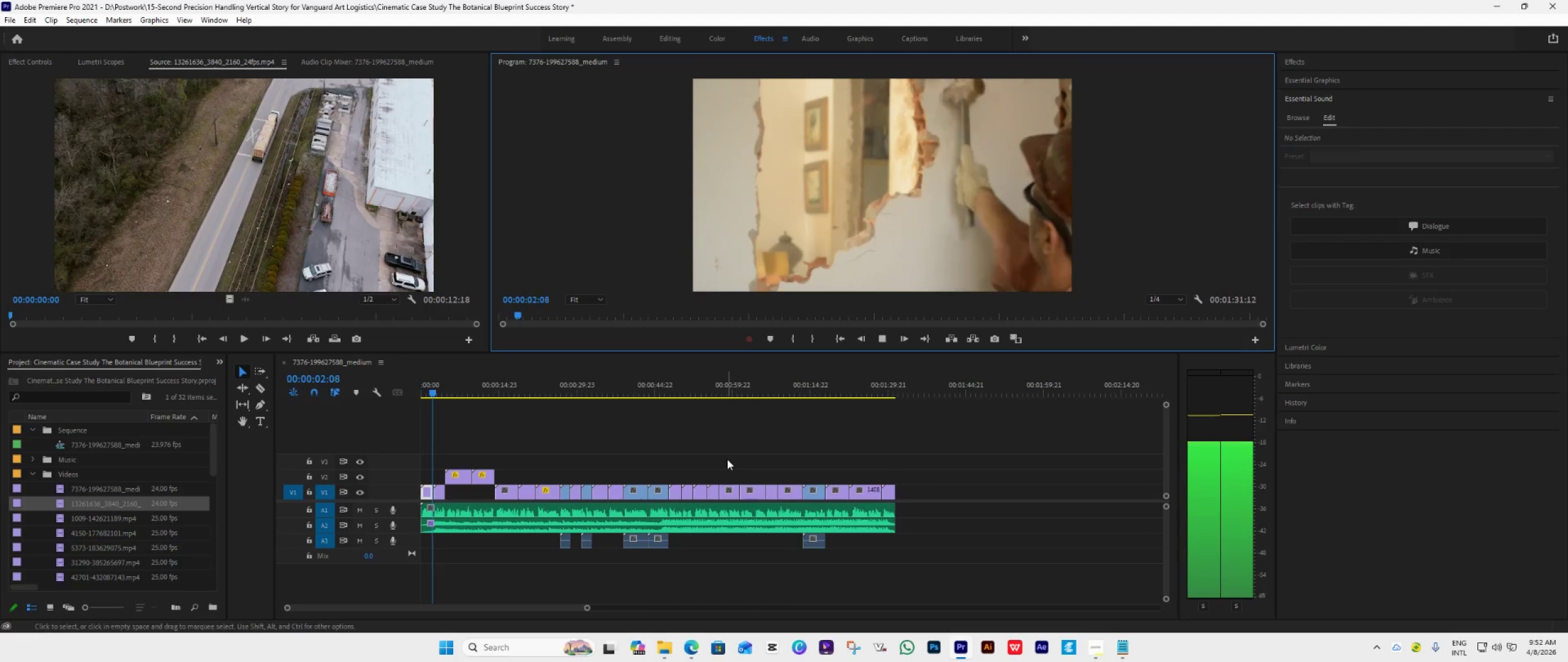 
key(Space)
 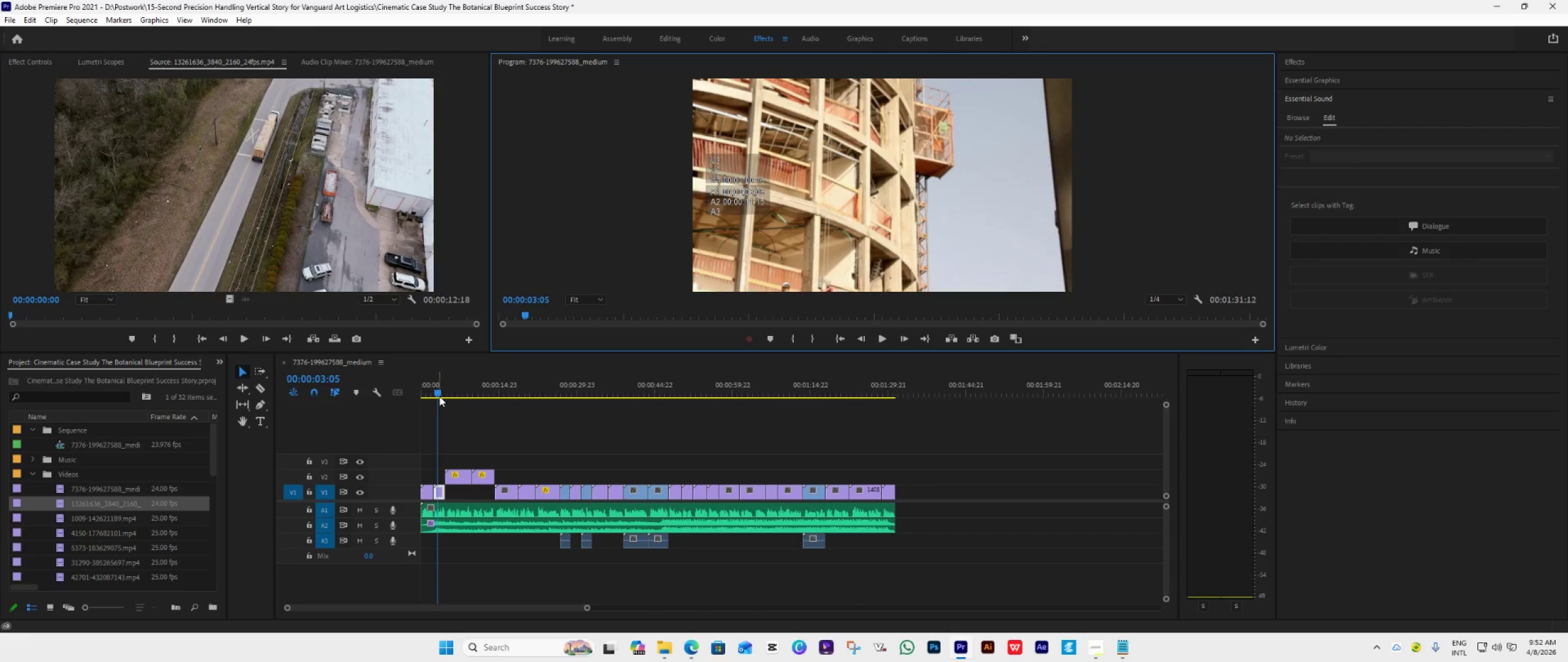 
left_click_drag(start_coordinate=[439, 394], to_coordinate=[429, 408])
 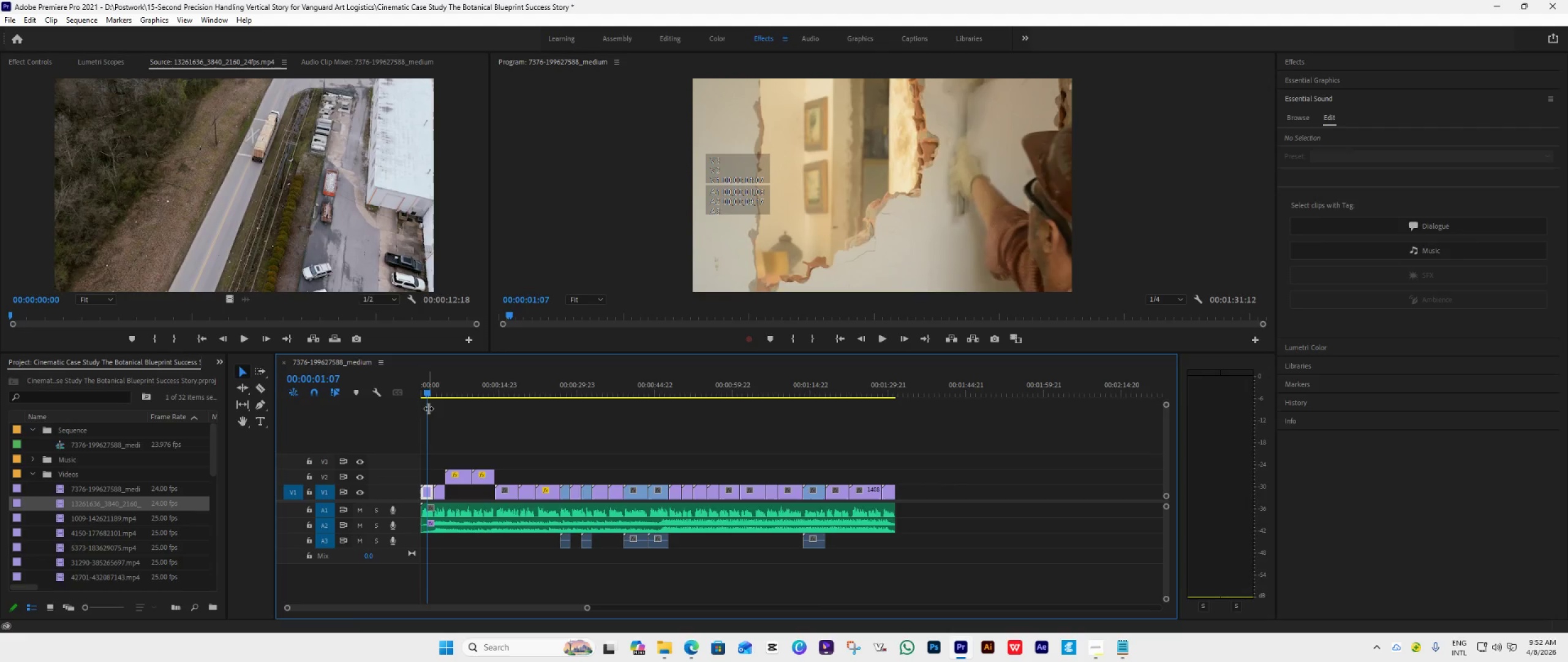 
key(Space)
 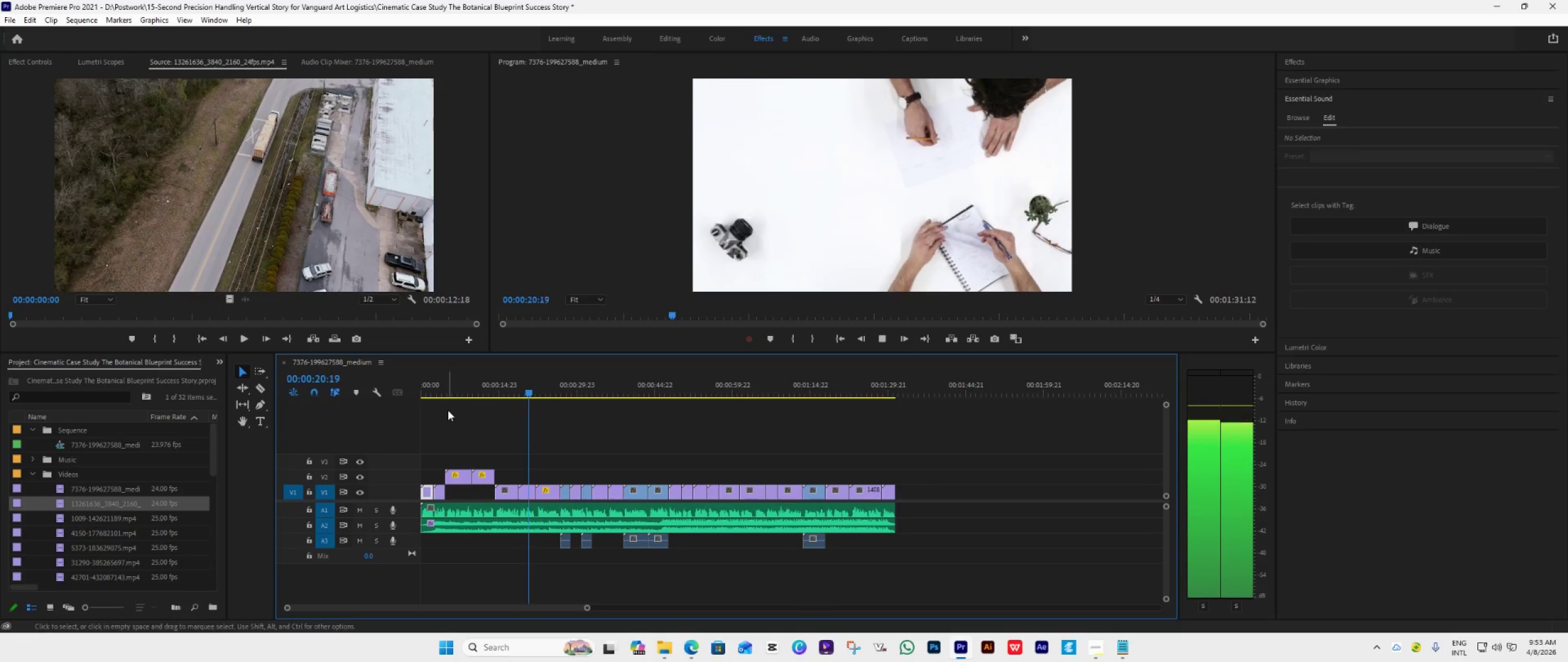 
wait(24.58)
 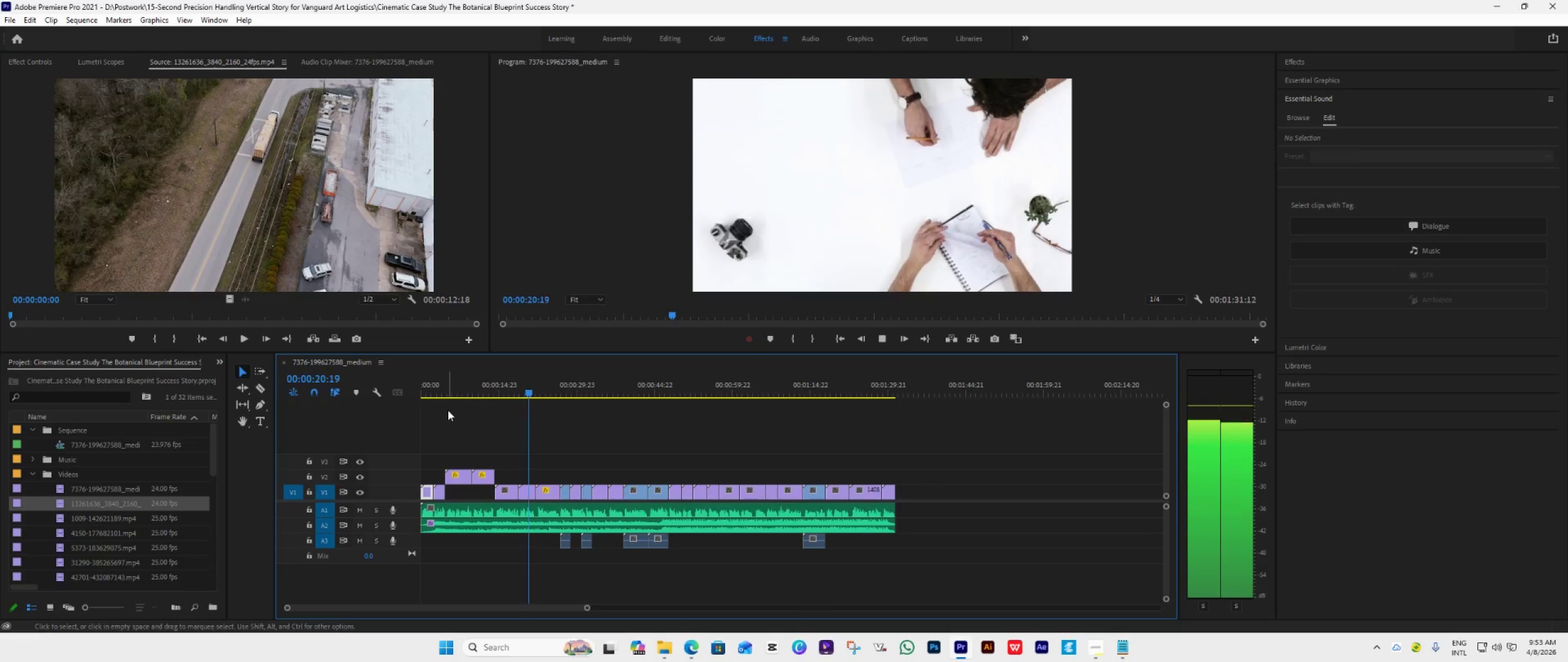 
left_click_drag(start_coordinate=[555, 394], to_coordinate=[418, 419])
 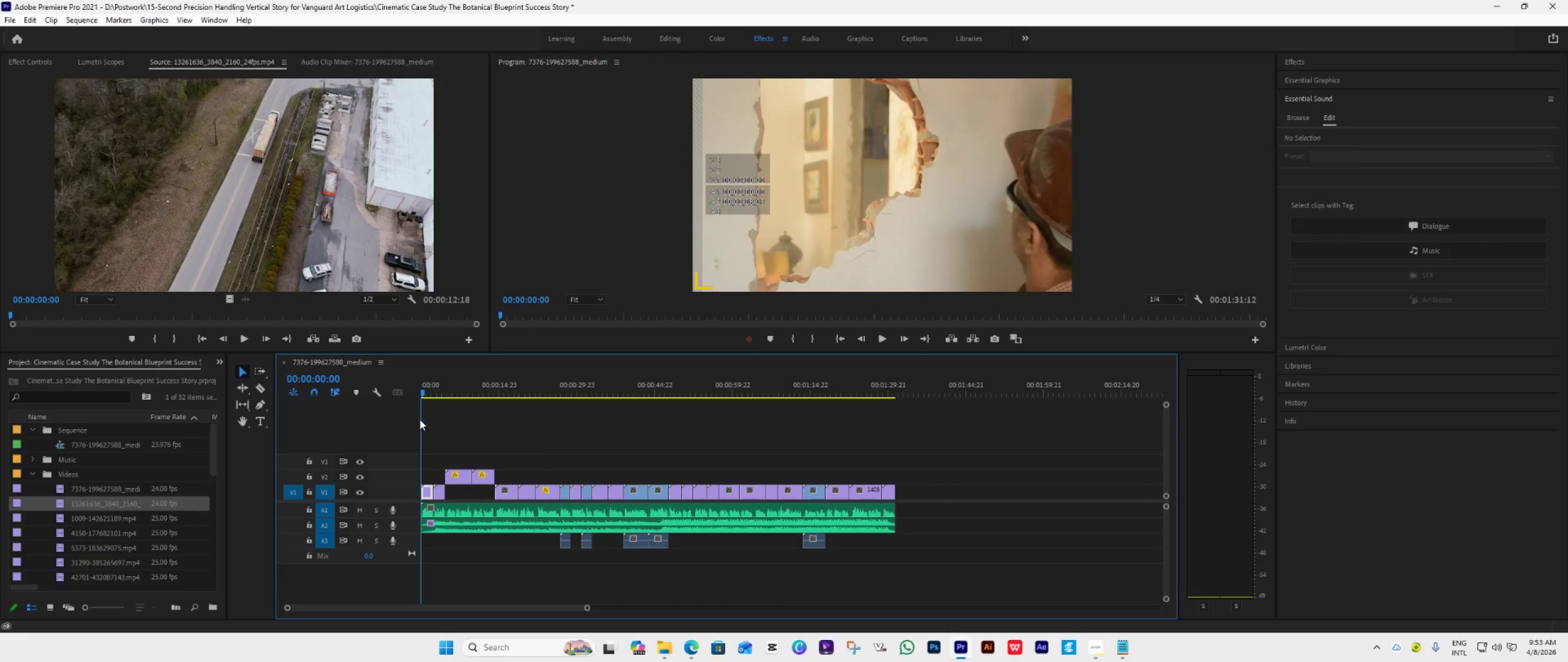 
key(Space)
 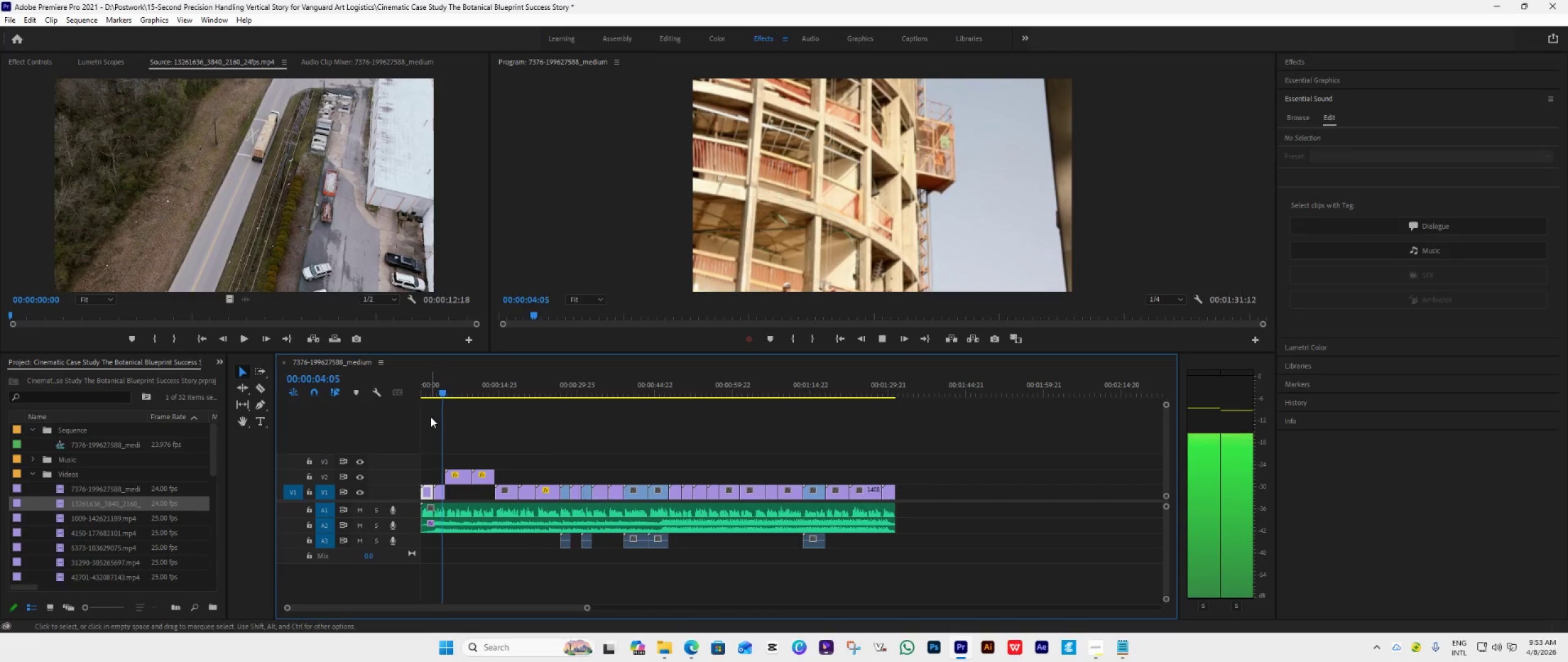 
wait(5.73)
 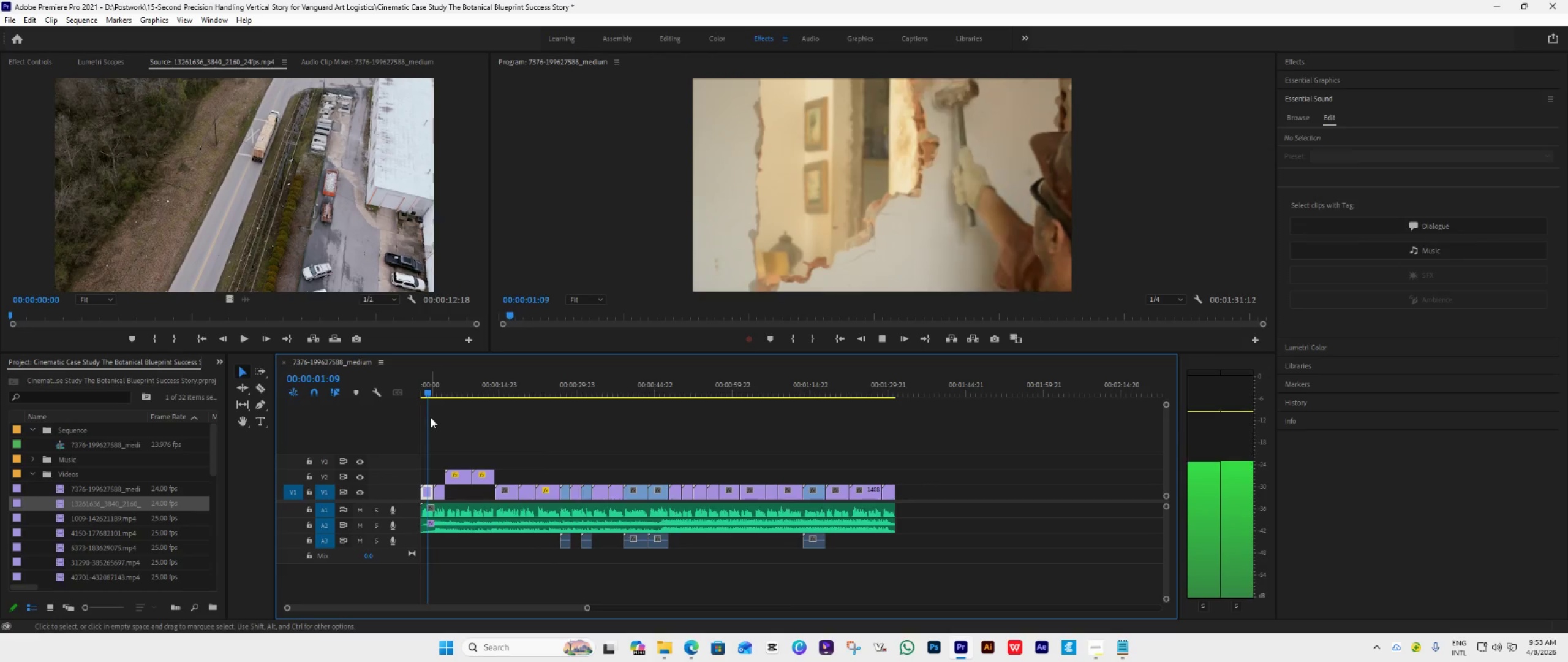 
key(Space)
 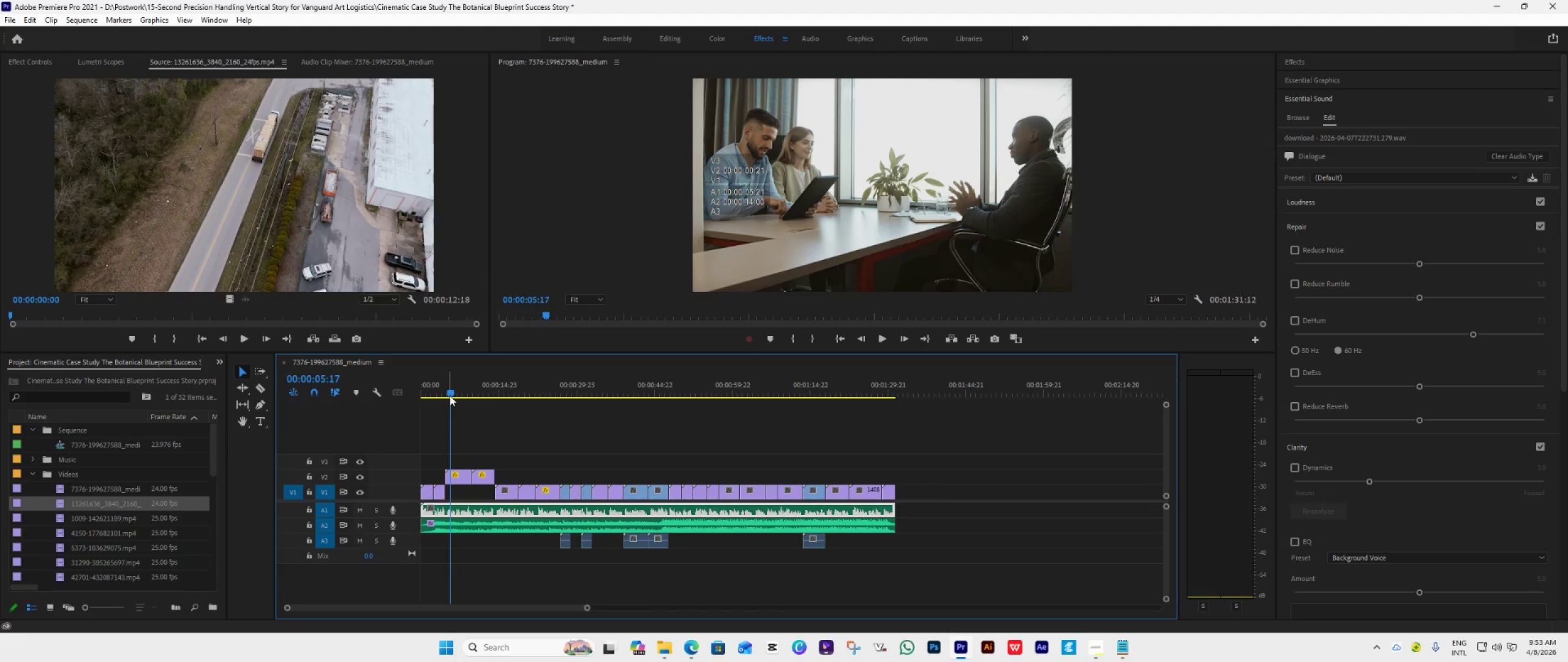 
left_click_drag(start_coordinate=[451, 393], to_coordinate=[580, 443])
 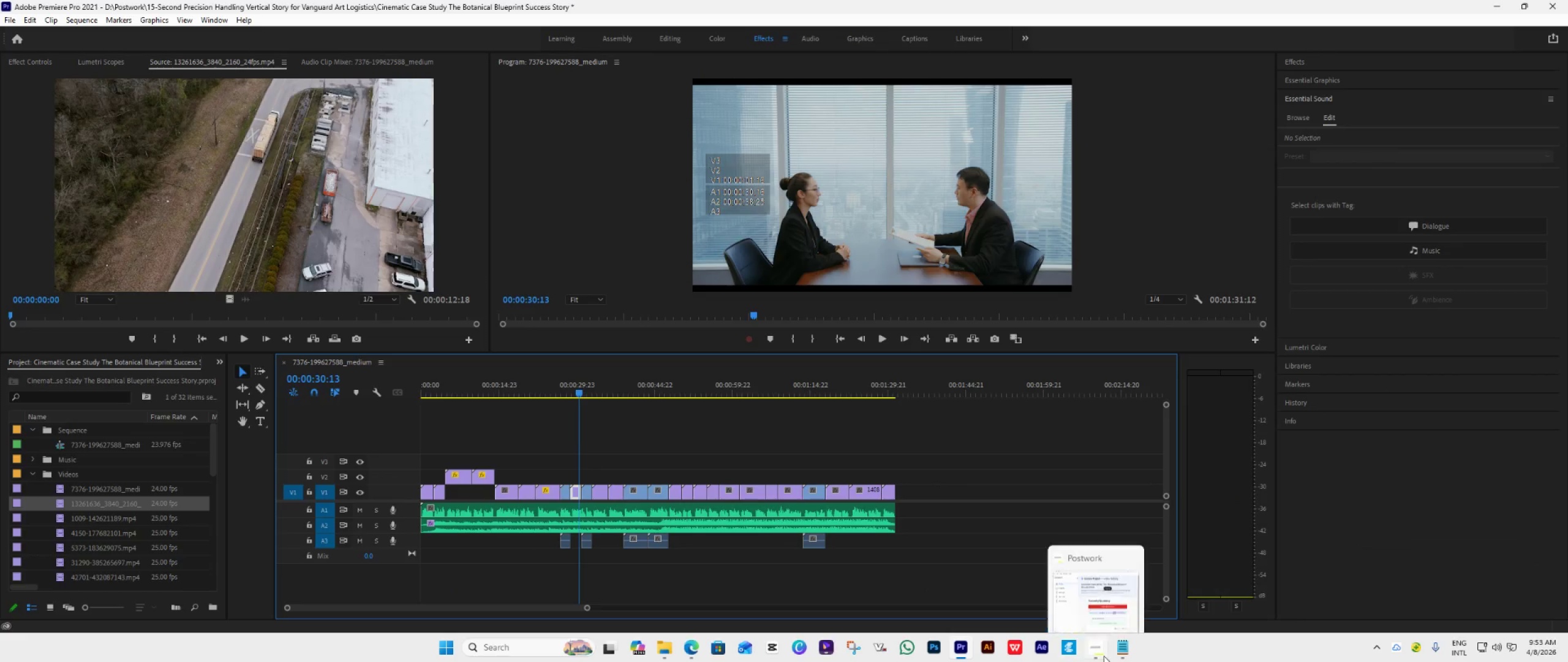 
left_click([1104, 653])